 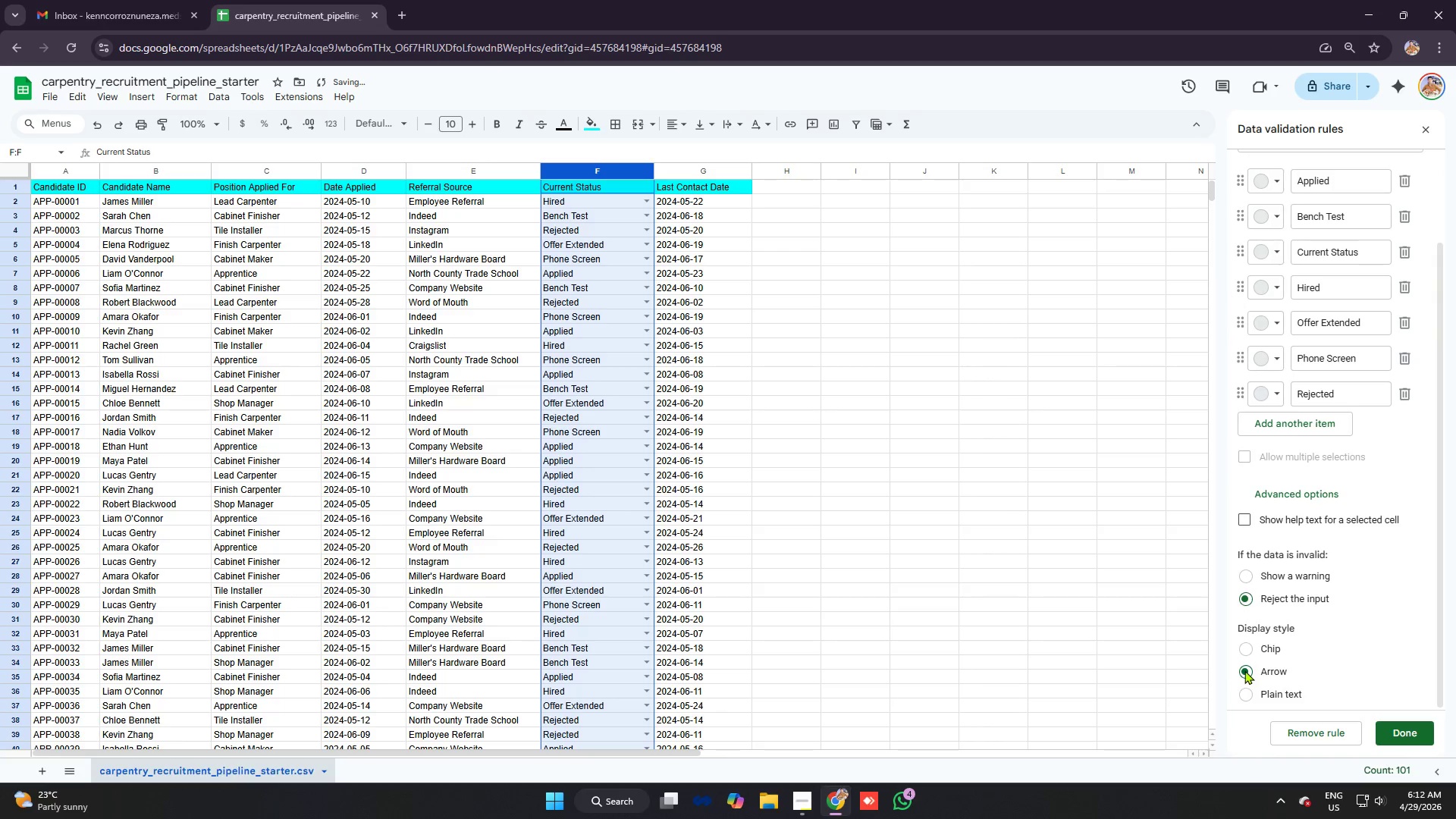 
left_click([1250, 646])
 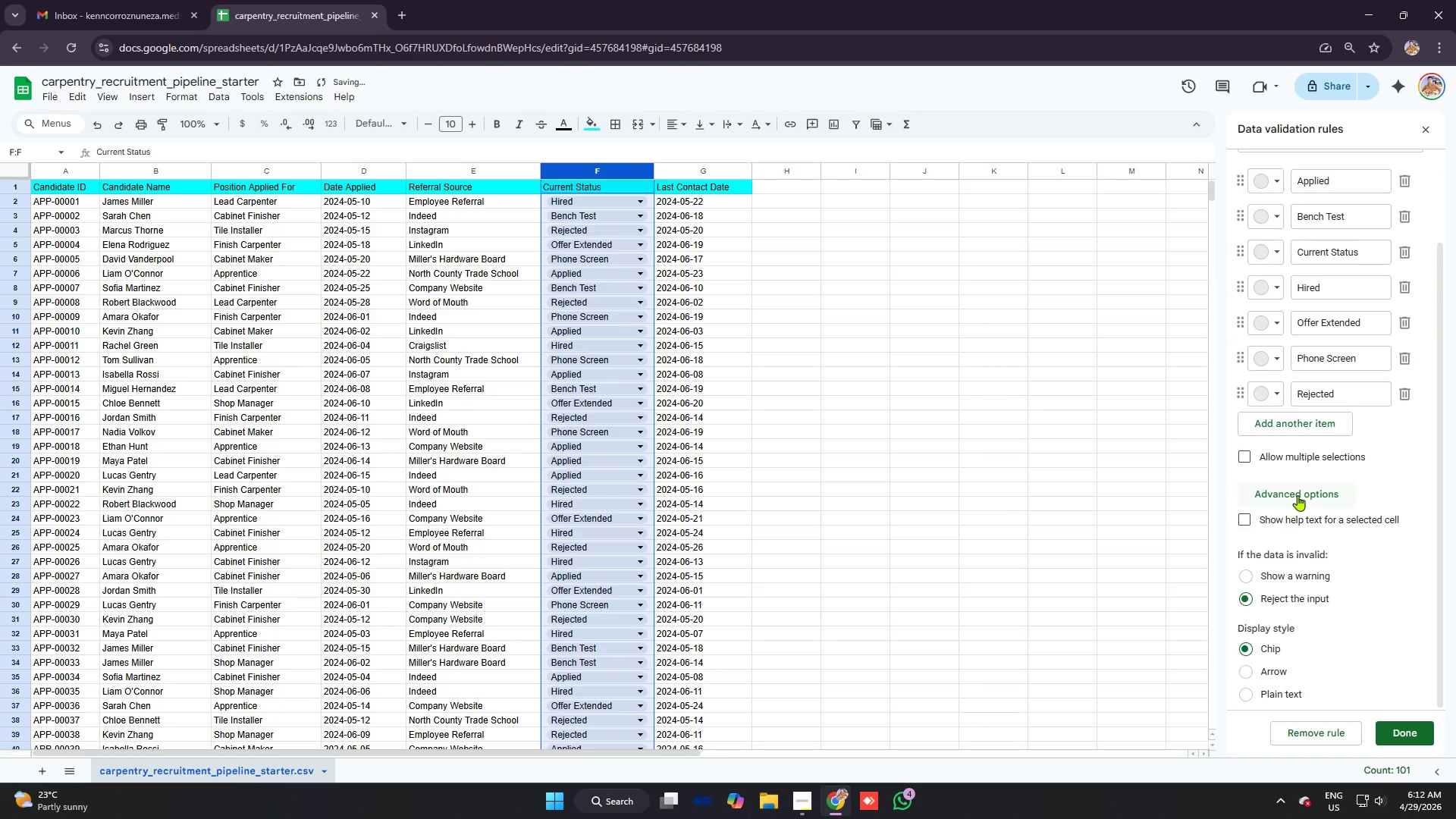 
scroll: coordinate [1303, 491], scroll_direction: down, amount: 5.0
 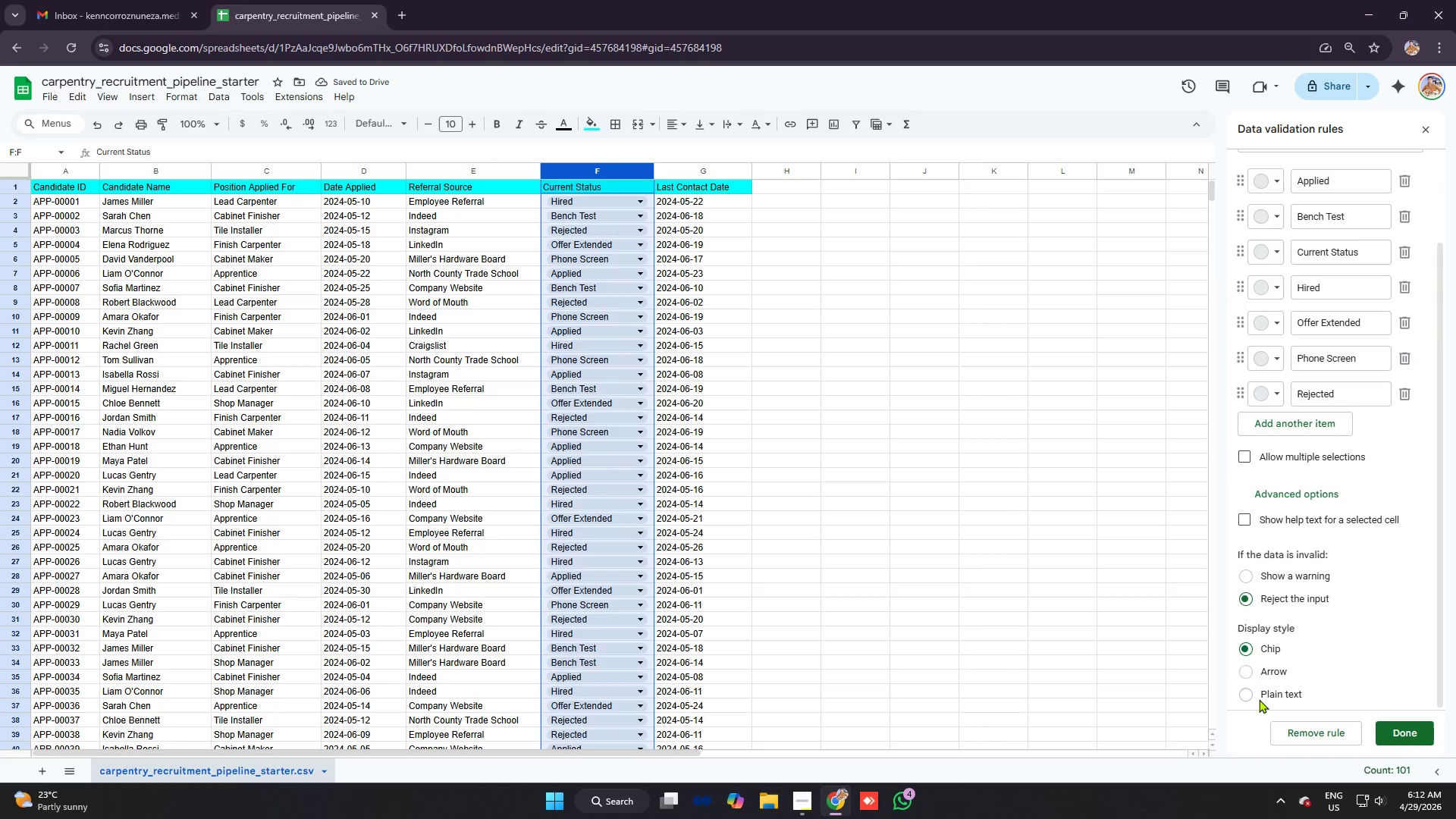 
left_click([1244, 694])
 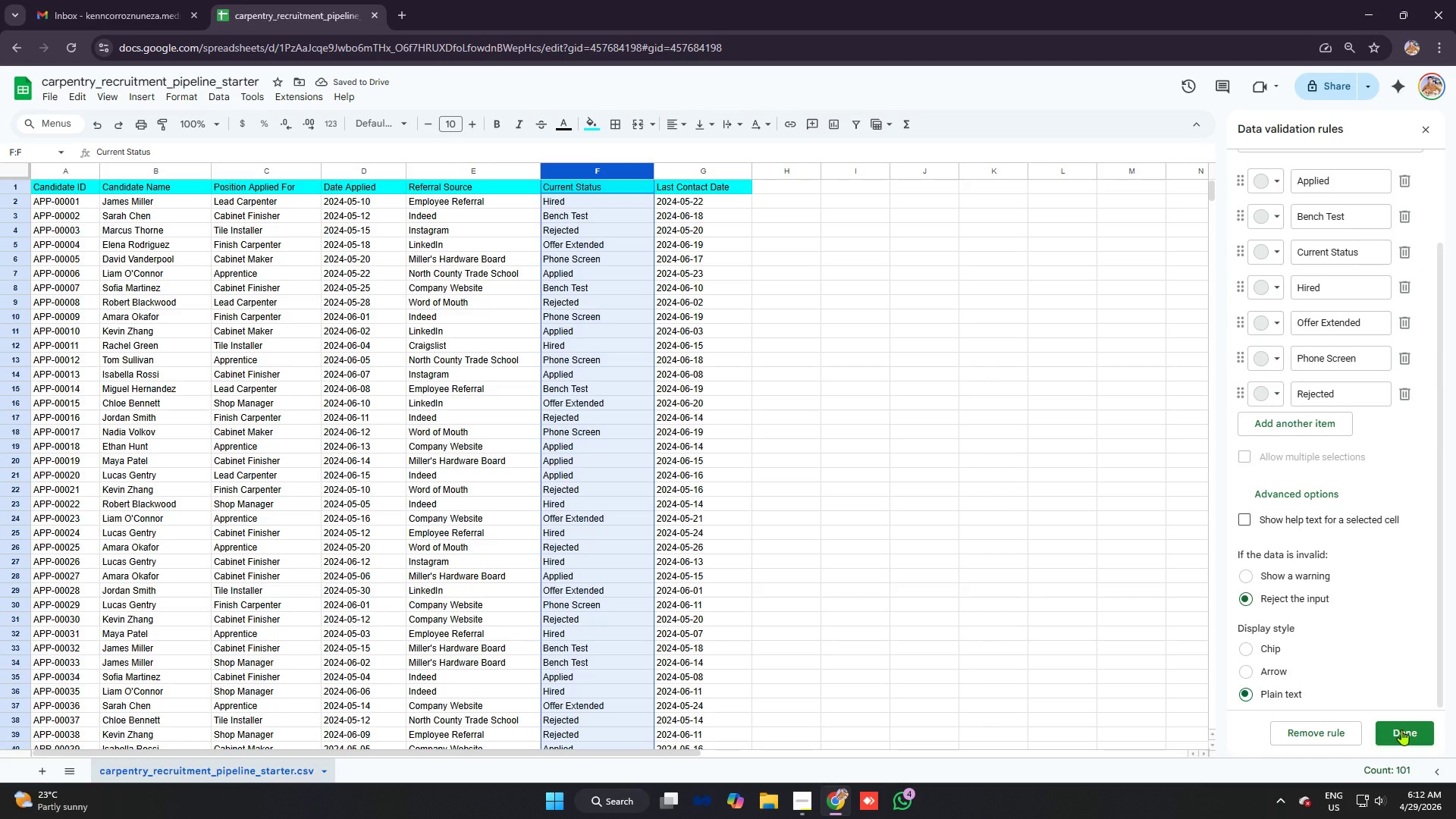 
left_click([666, 383])
 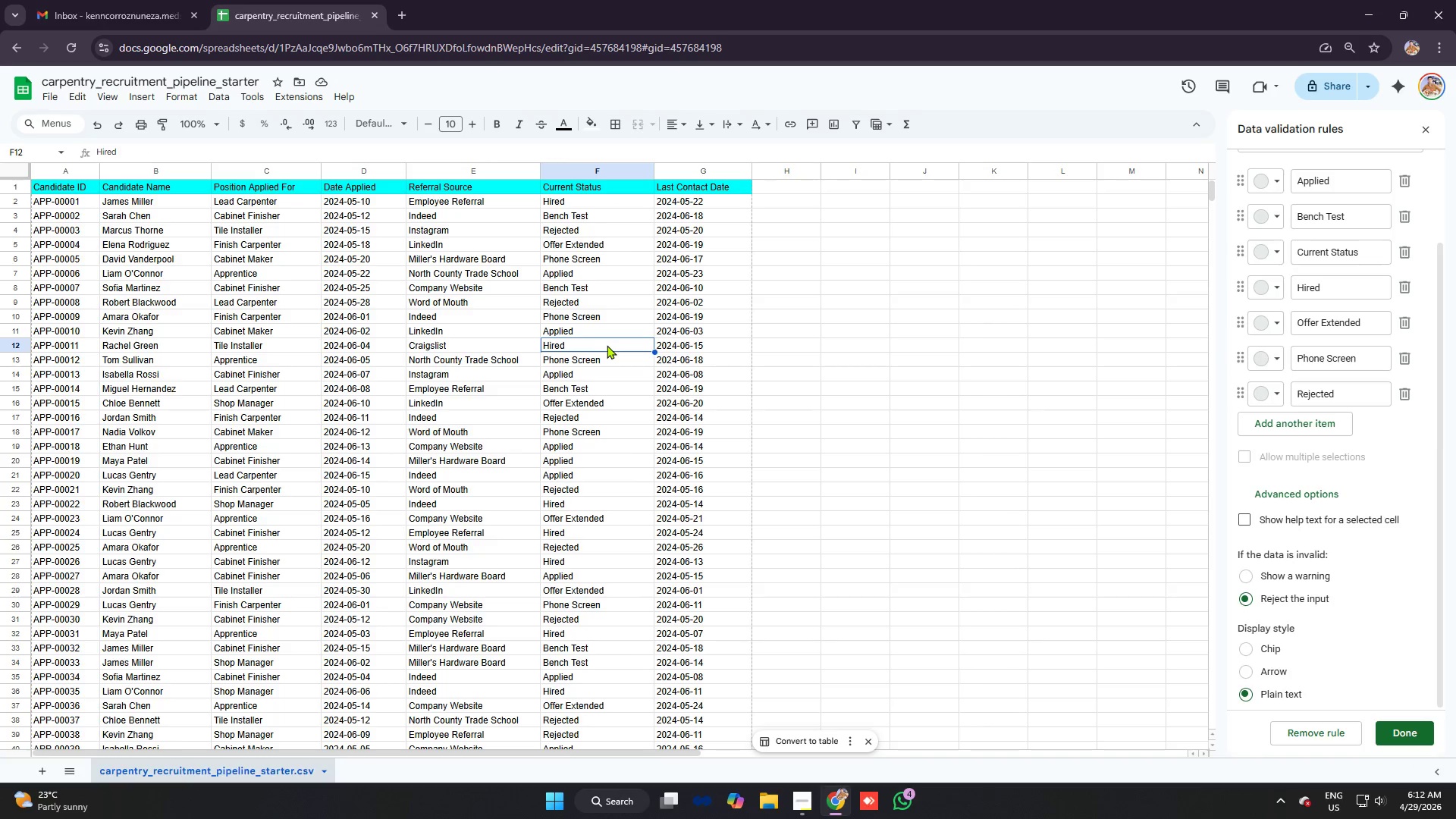 
double_click([606, 345])
 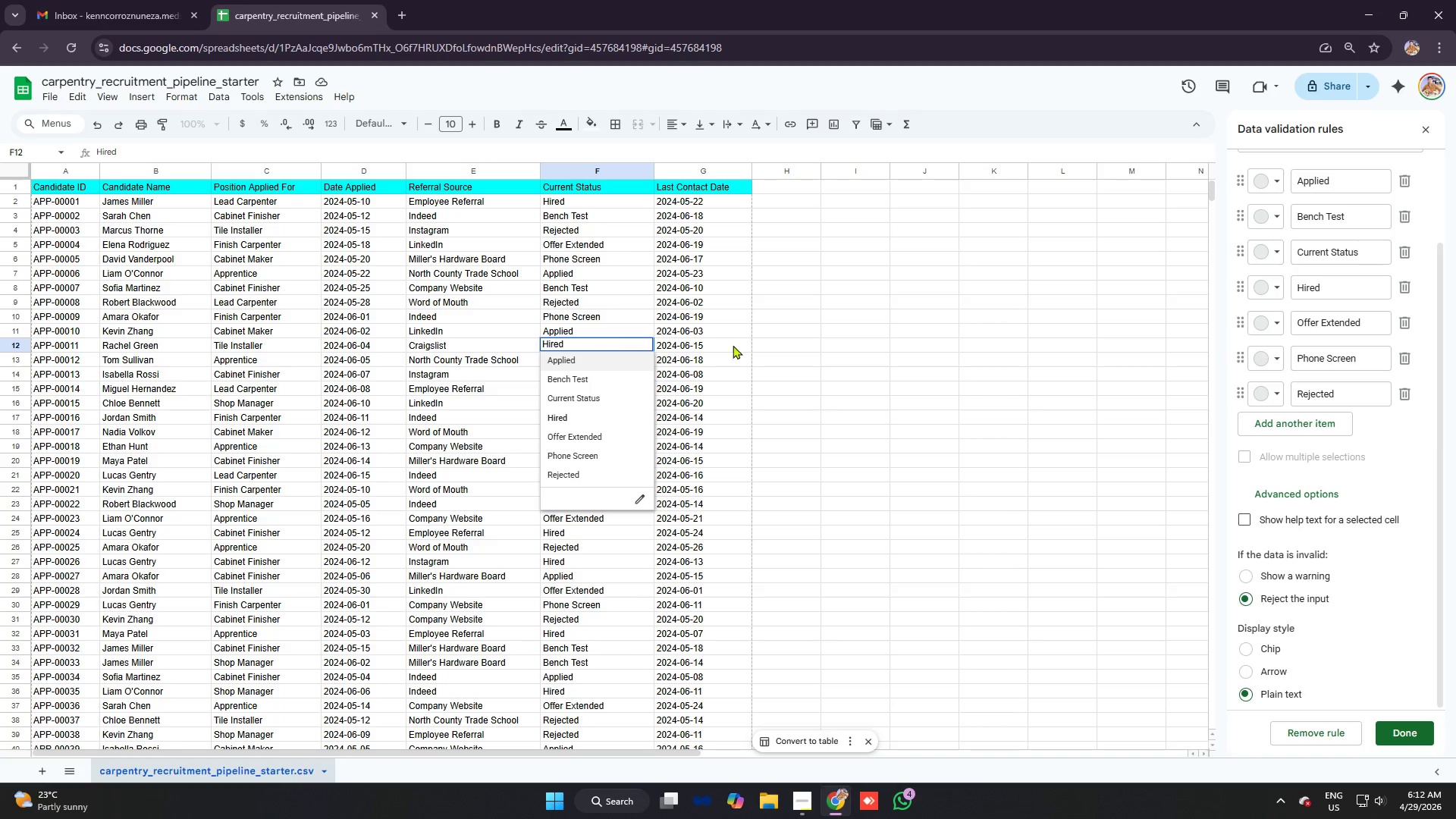 
left_click_drag(start_coordinate=[813, 345], to_coordinate=[807, 345])
 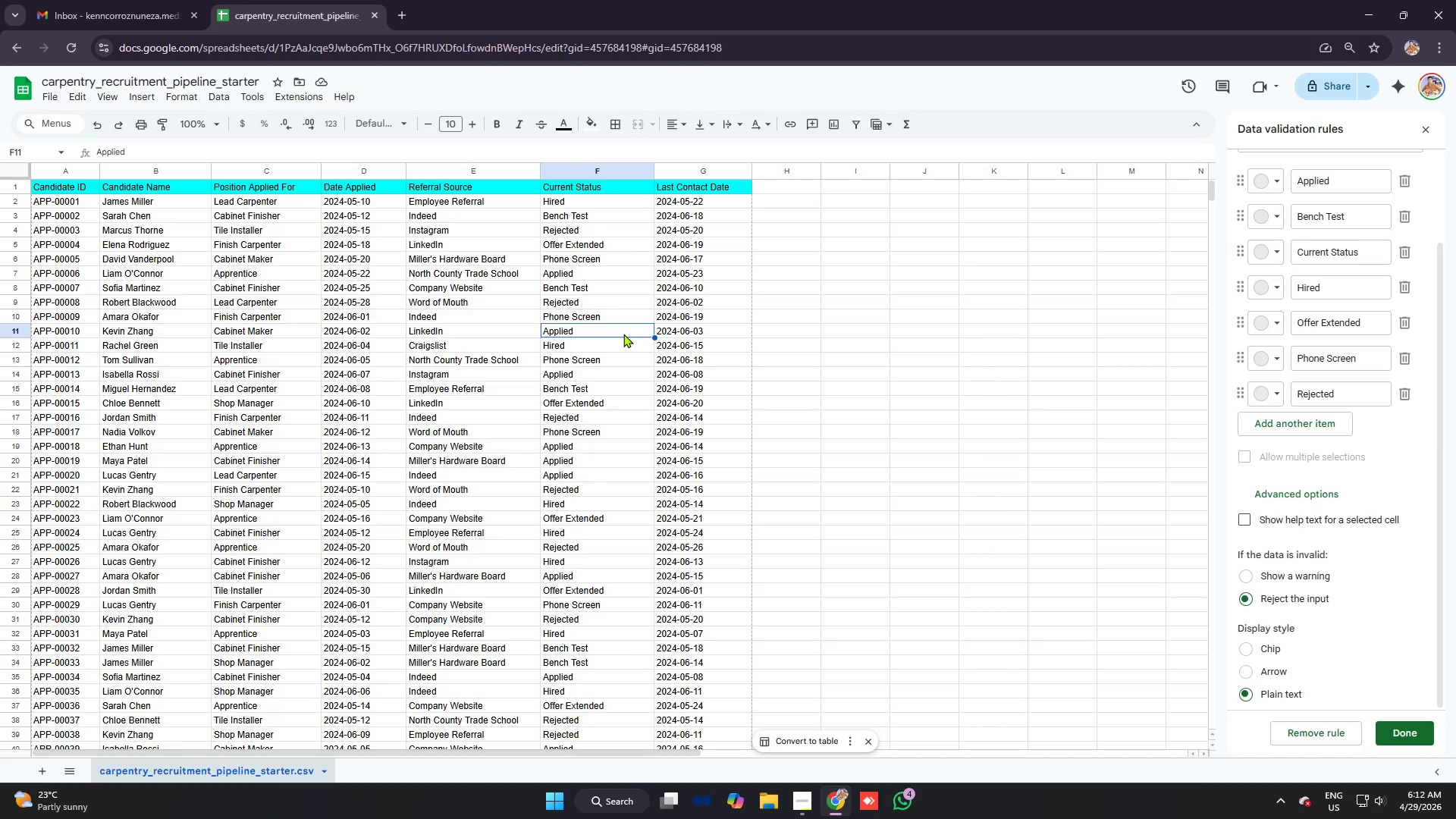 
double_click([623, 334])
 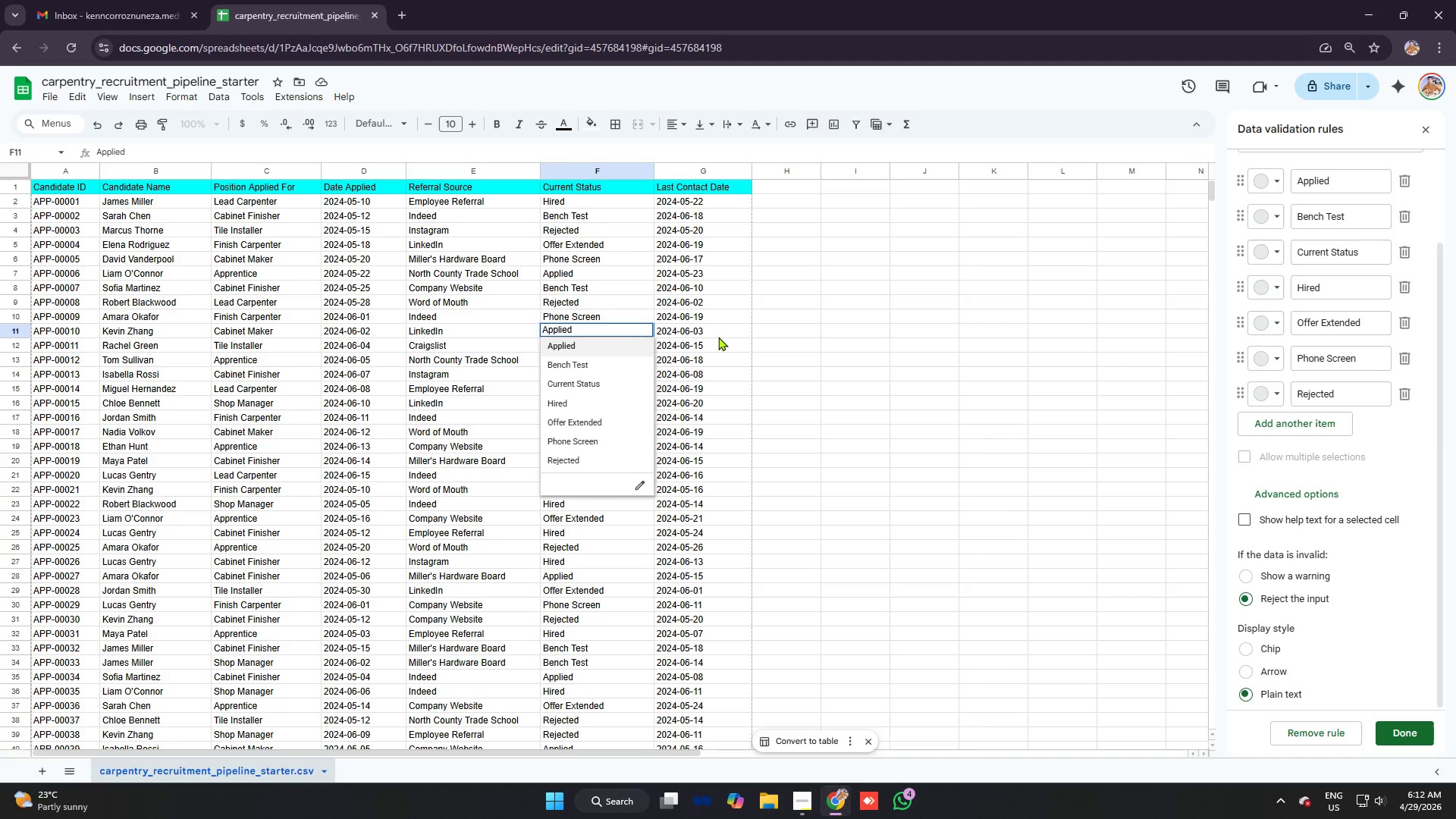 
left_click([718, 337])
 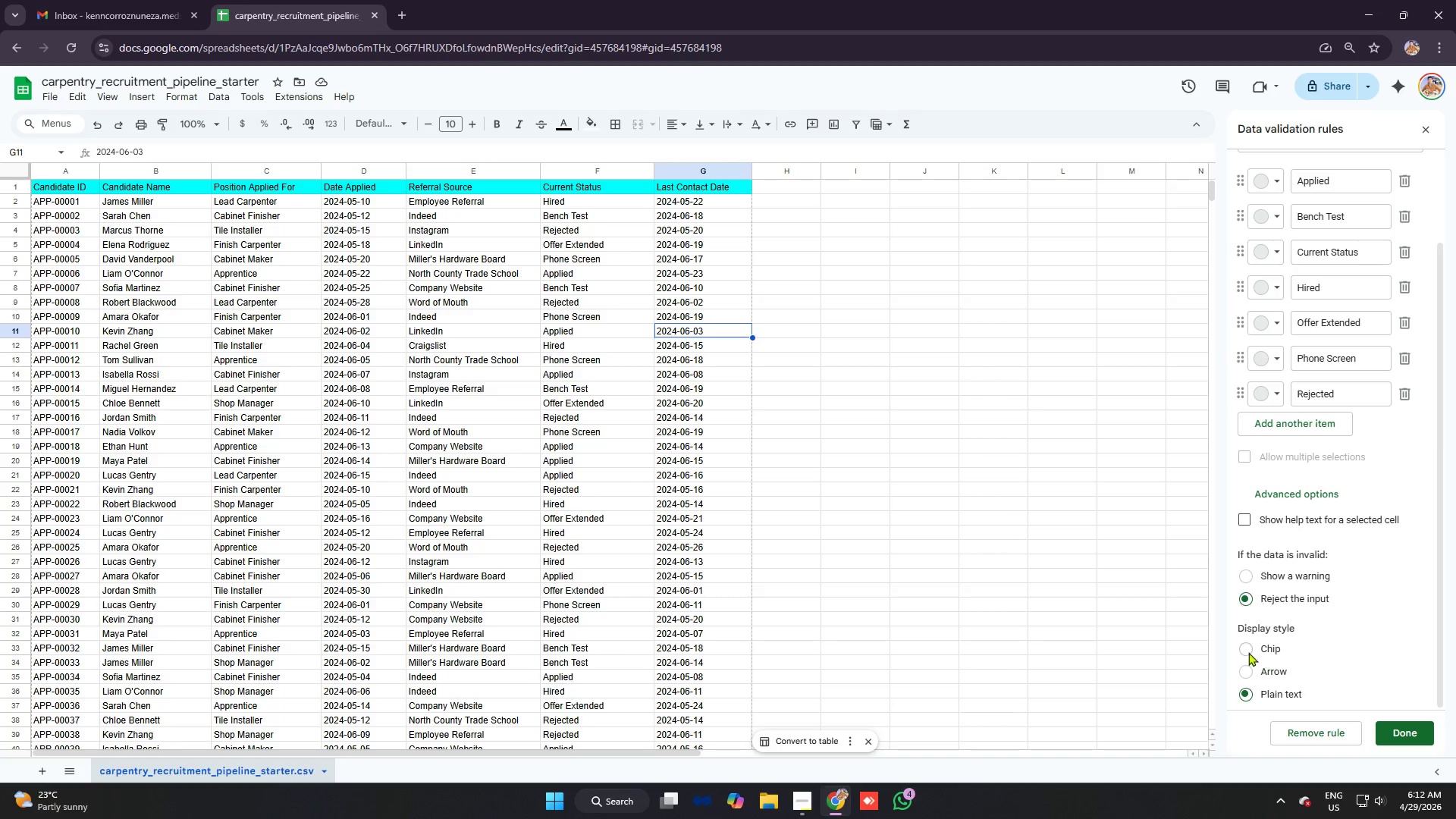 
left_click([1245, 650])
 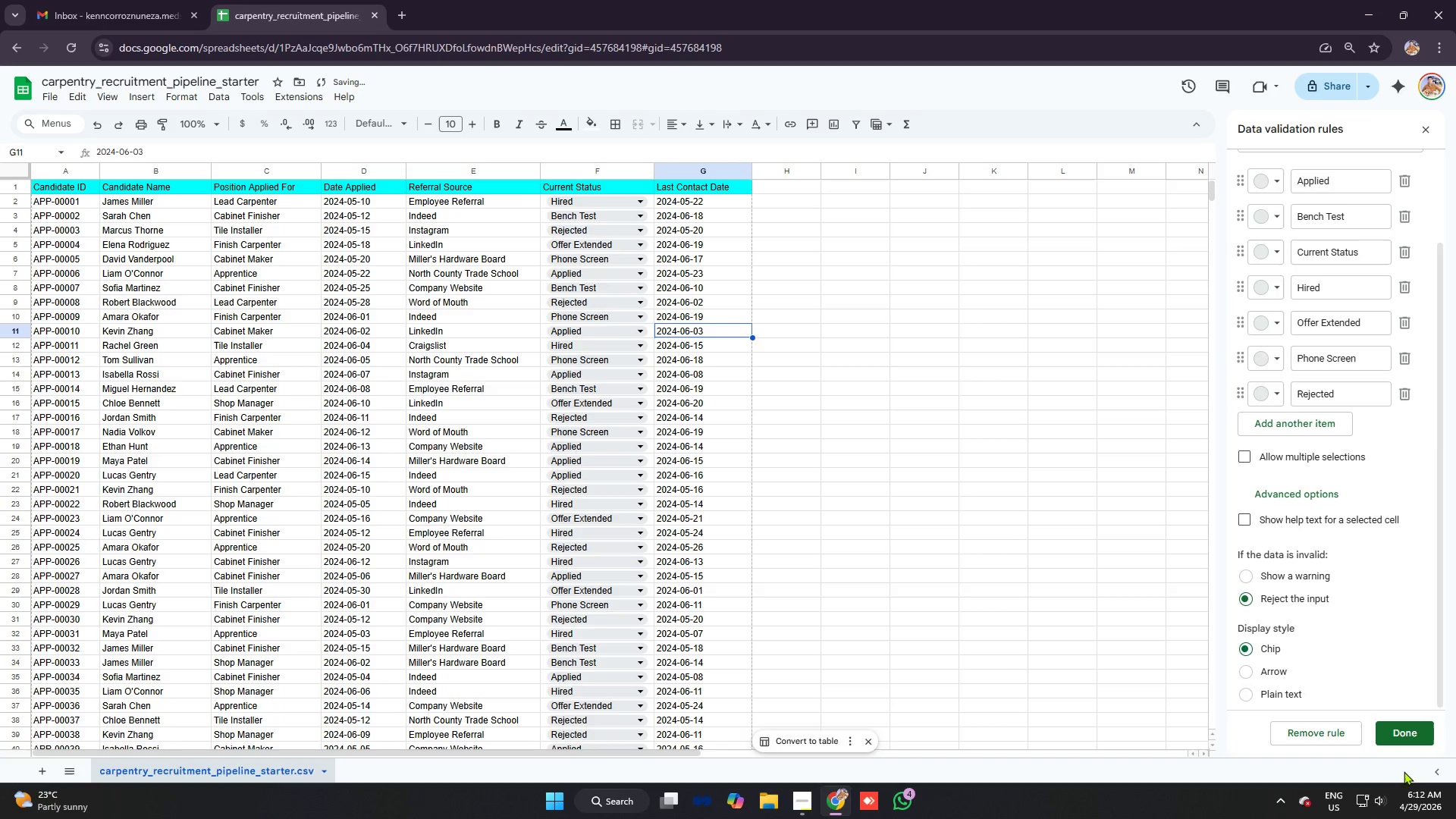 
left_click([1408, 731])
 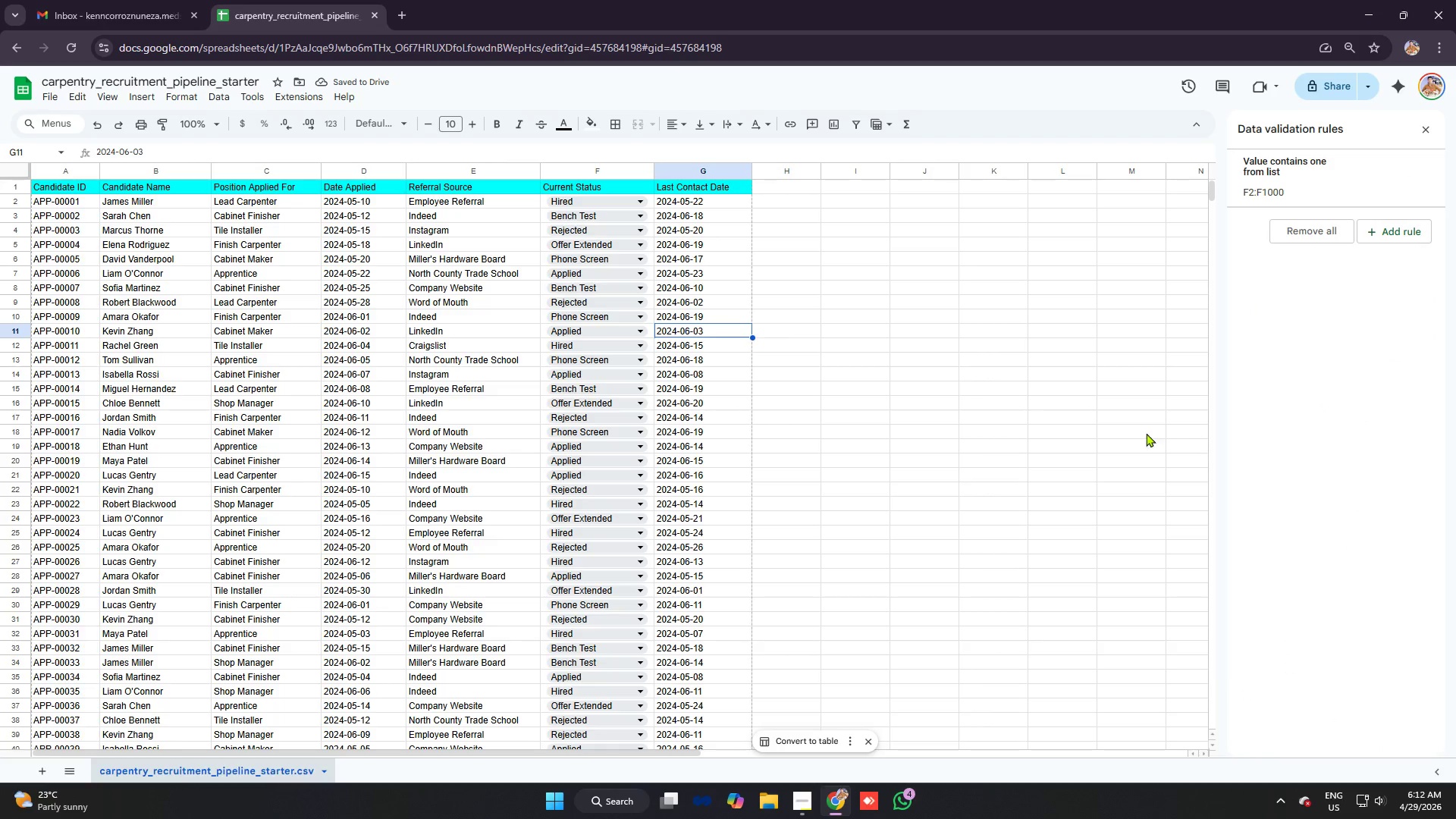 
left_click([695, 340])
 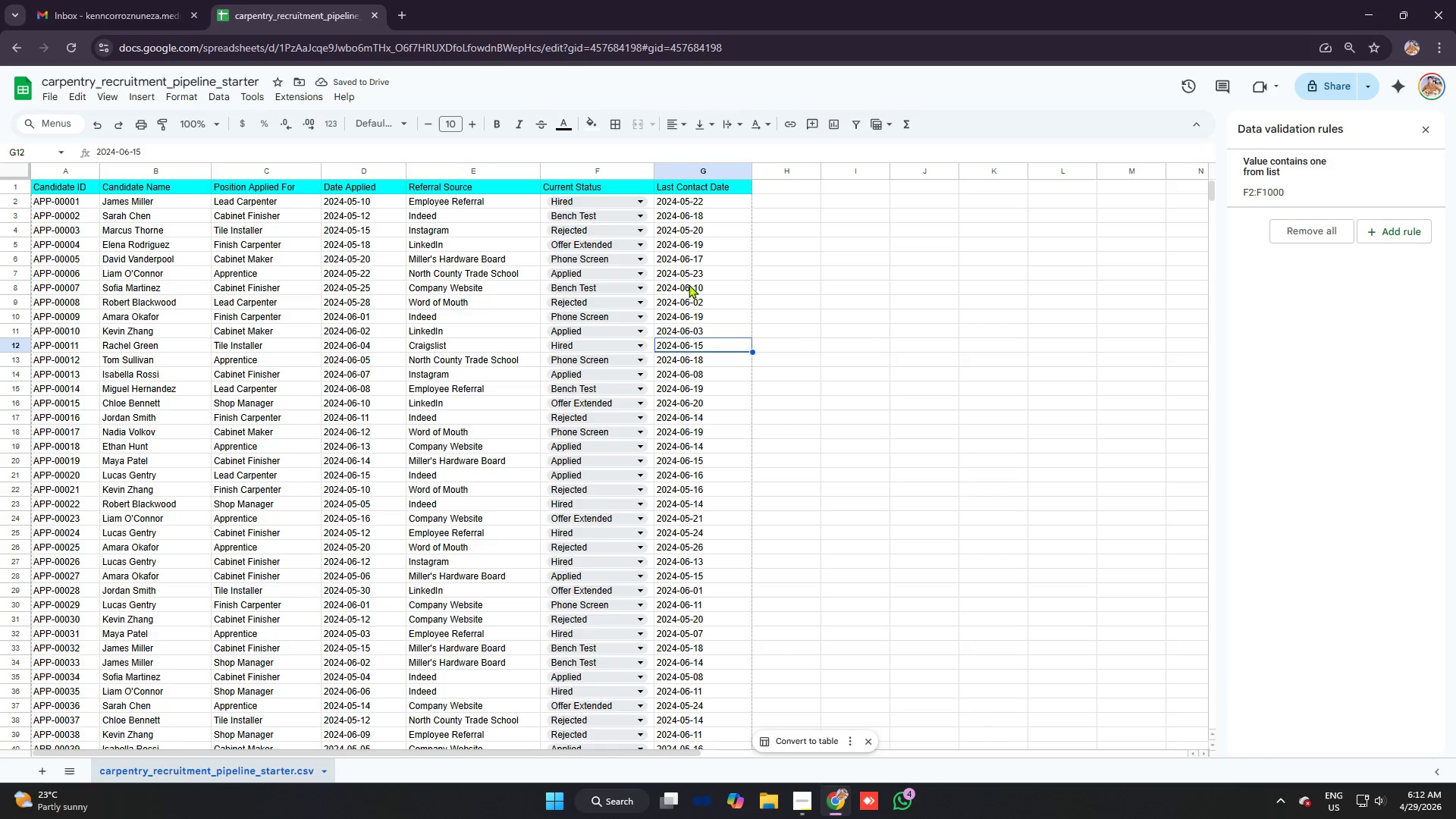 
left_click([715, 256])
 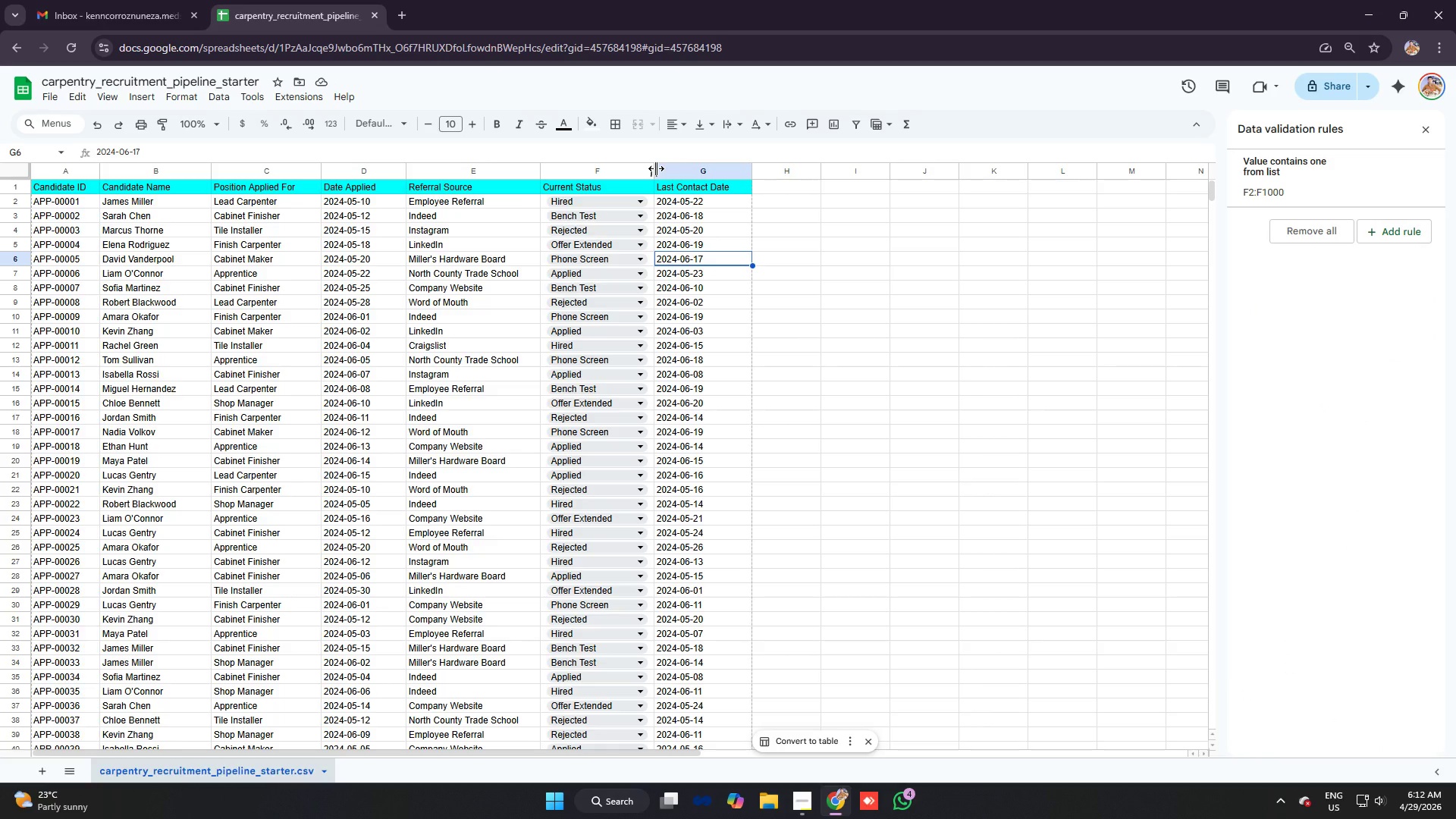 
left_click_drag(start_coordinate=[656, 168], to_coordinate=[666, 168])
 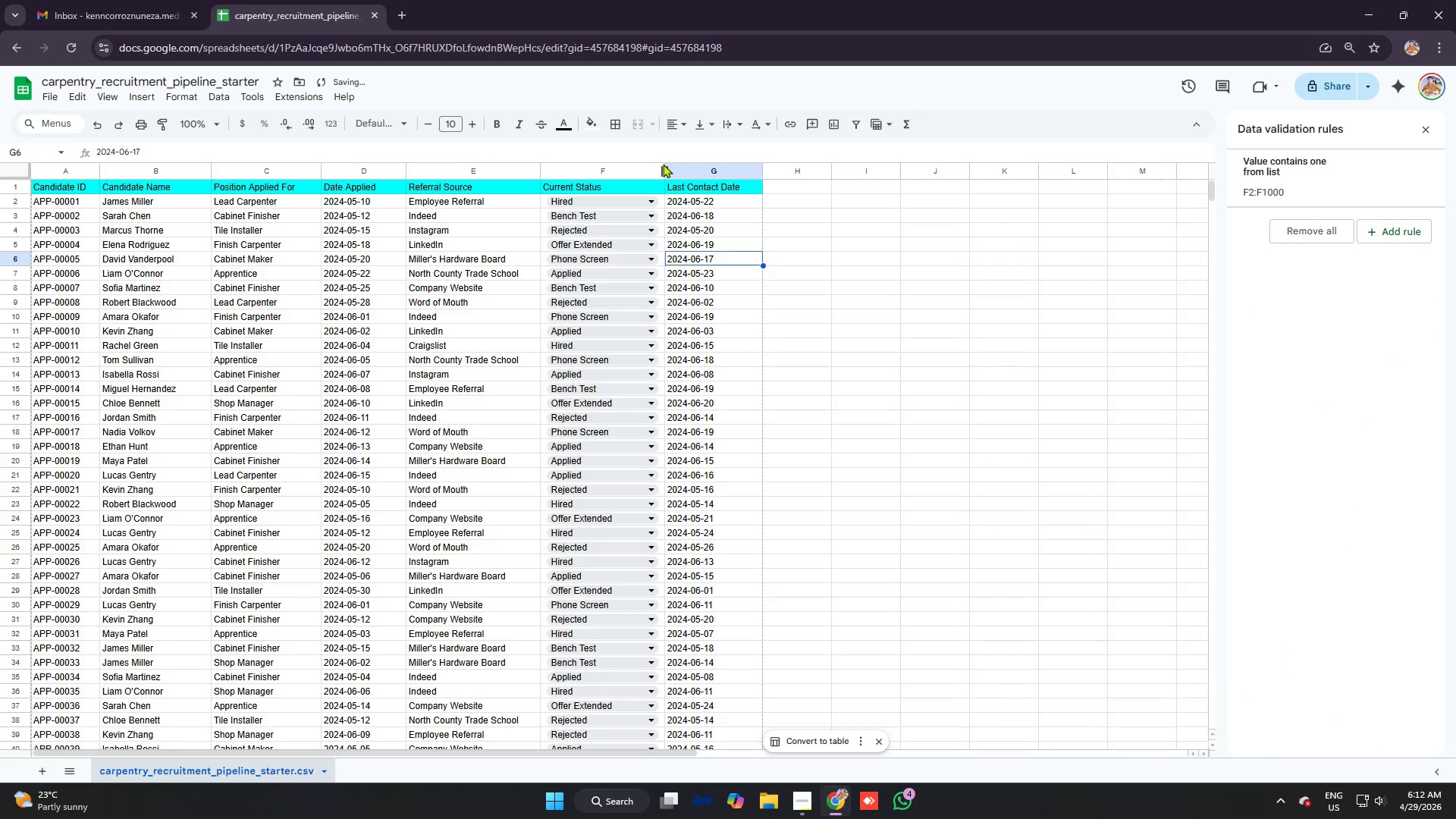 
left_click_drag(start_coordinate=[662, 170], to_coordinate=[652, 170])
 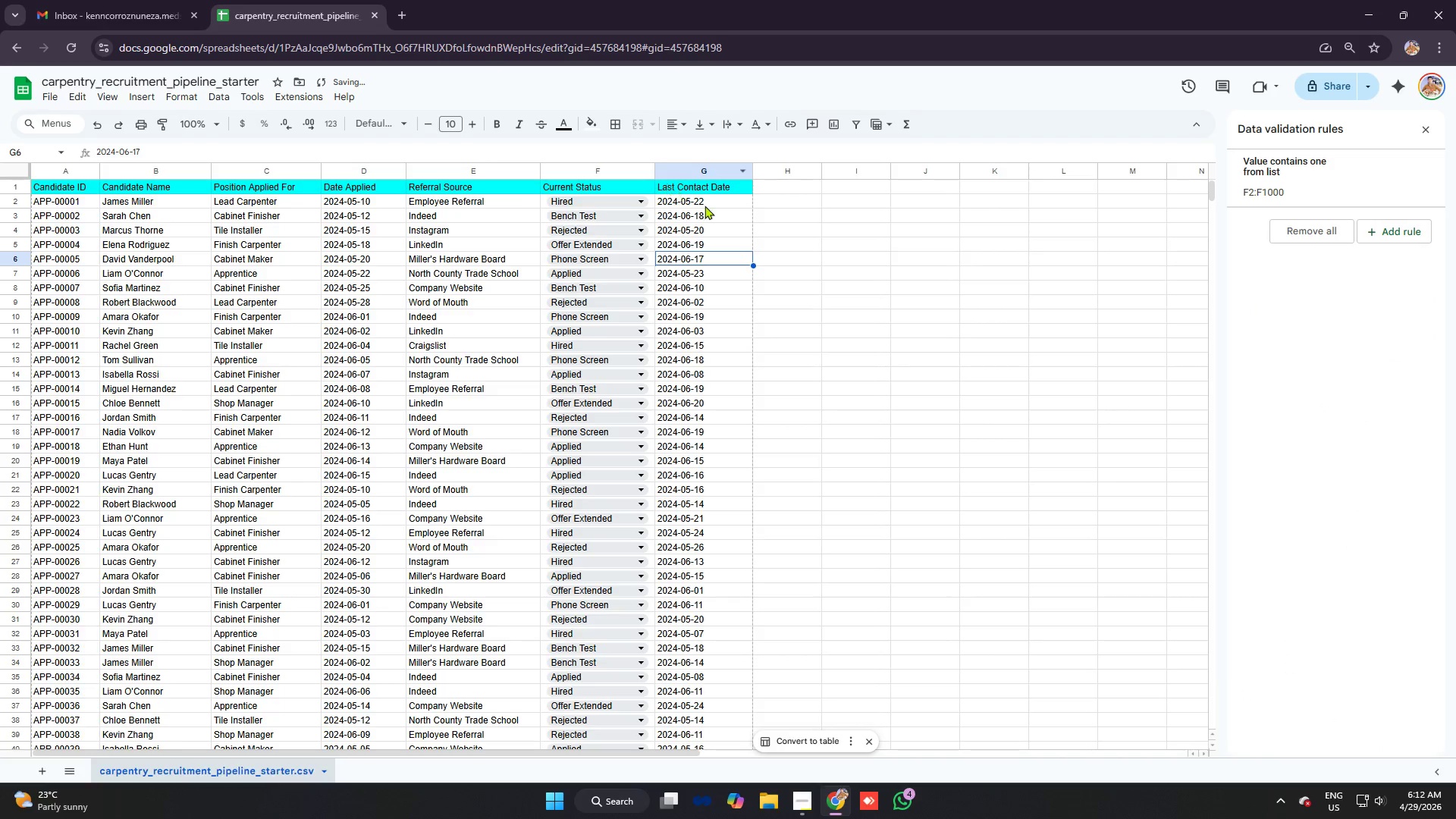 
key(Alt+AltLeft)
 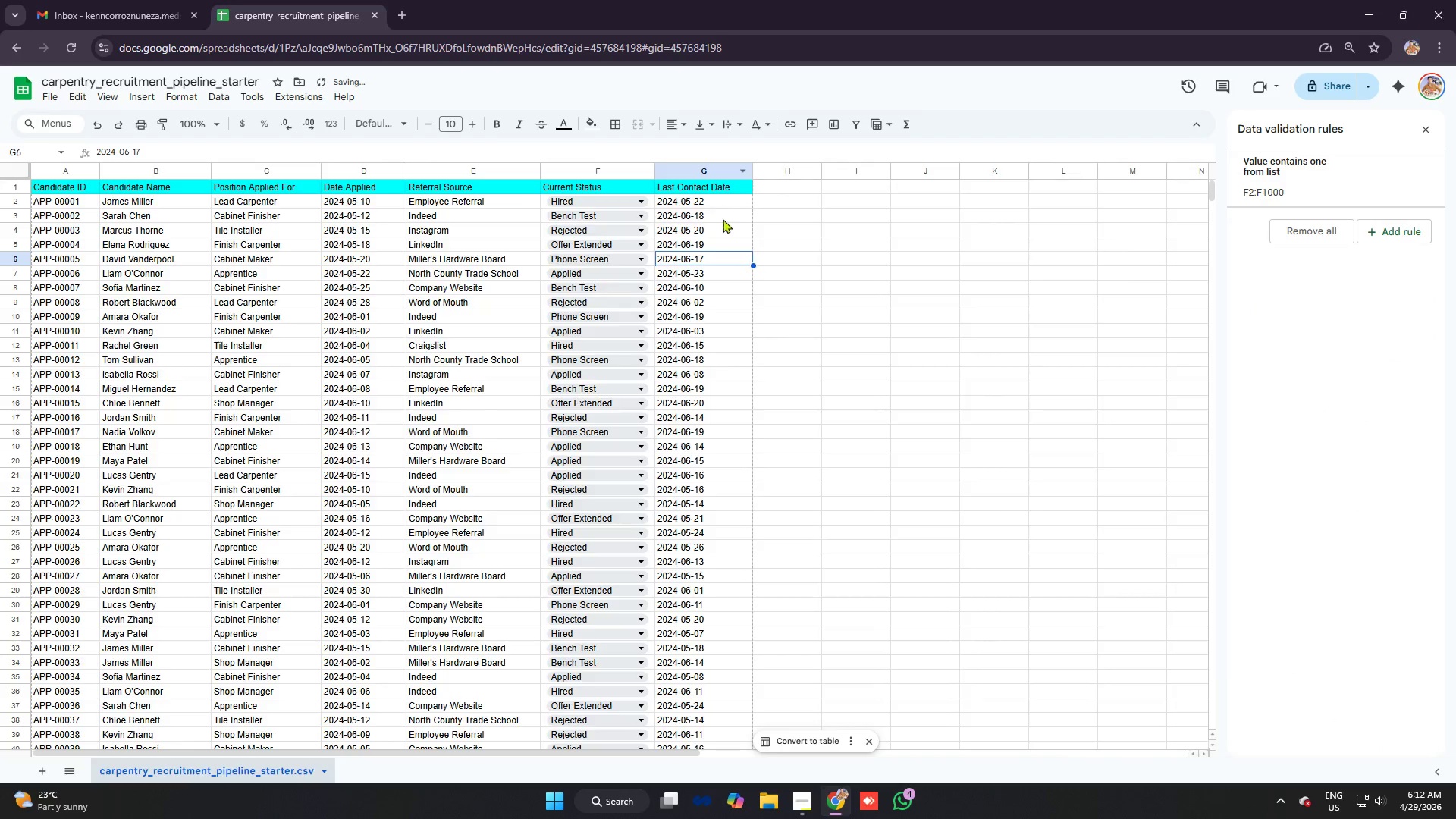 
key(Alt+Tab)